 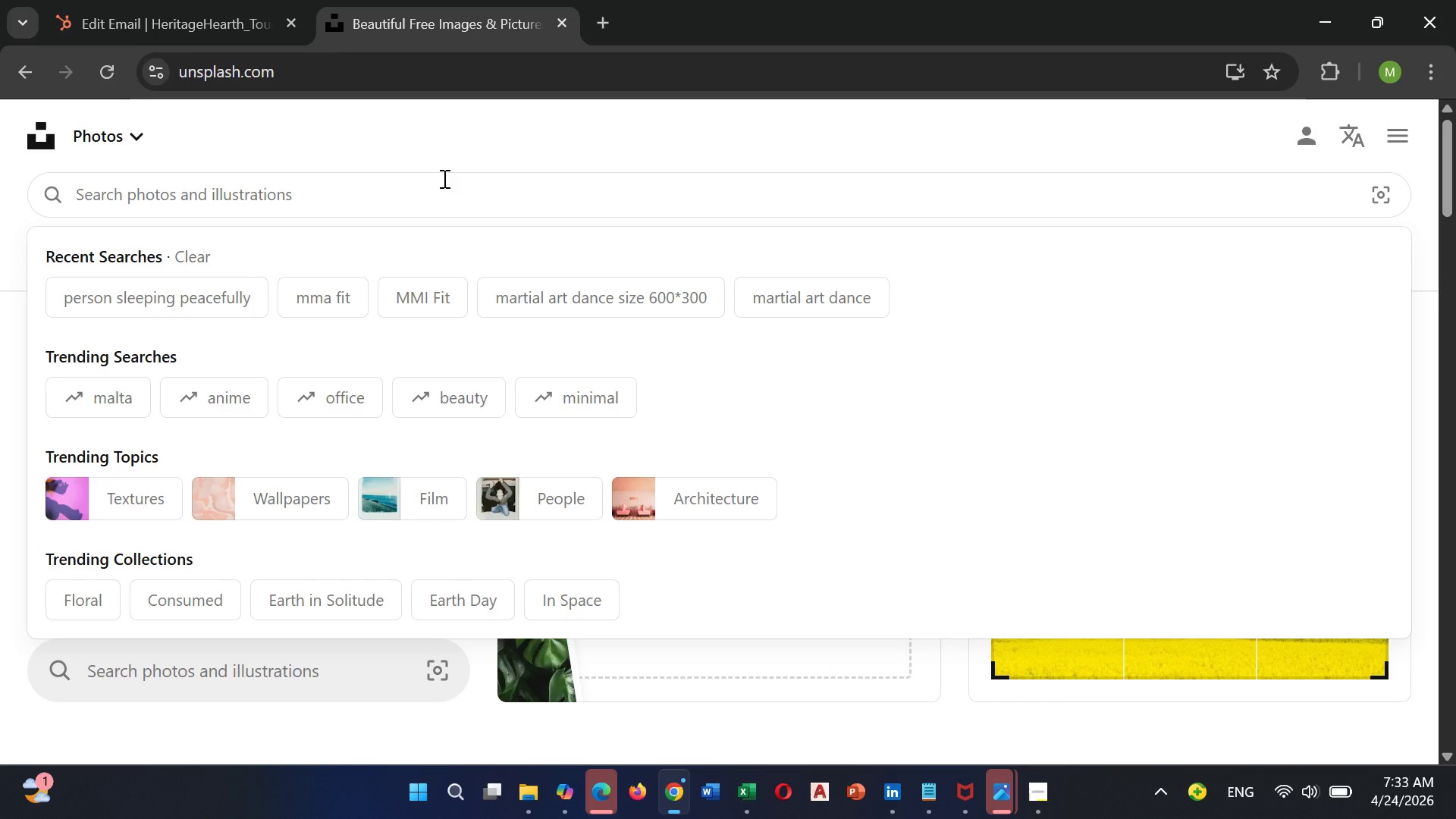 
left_click([314, 214])
 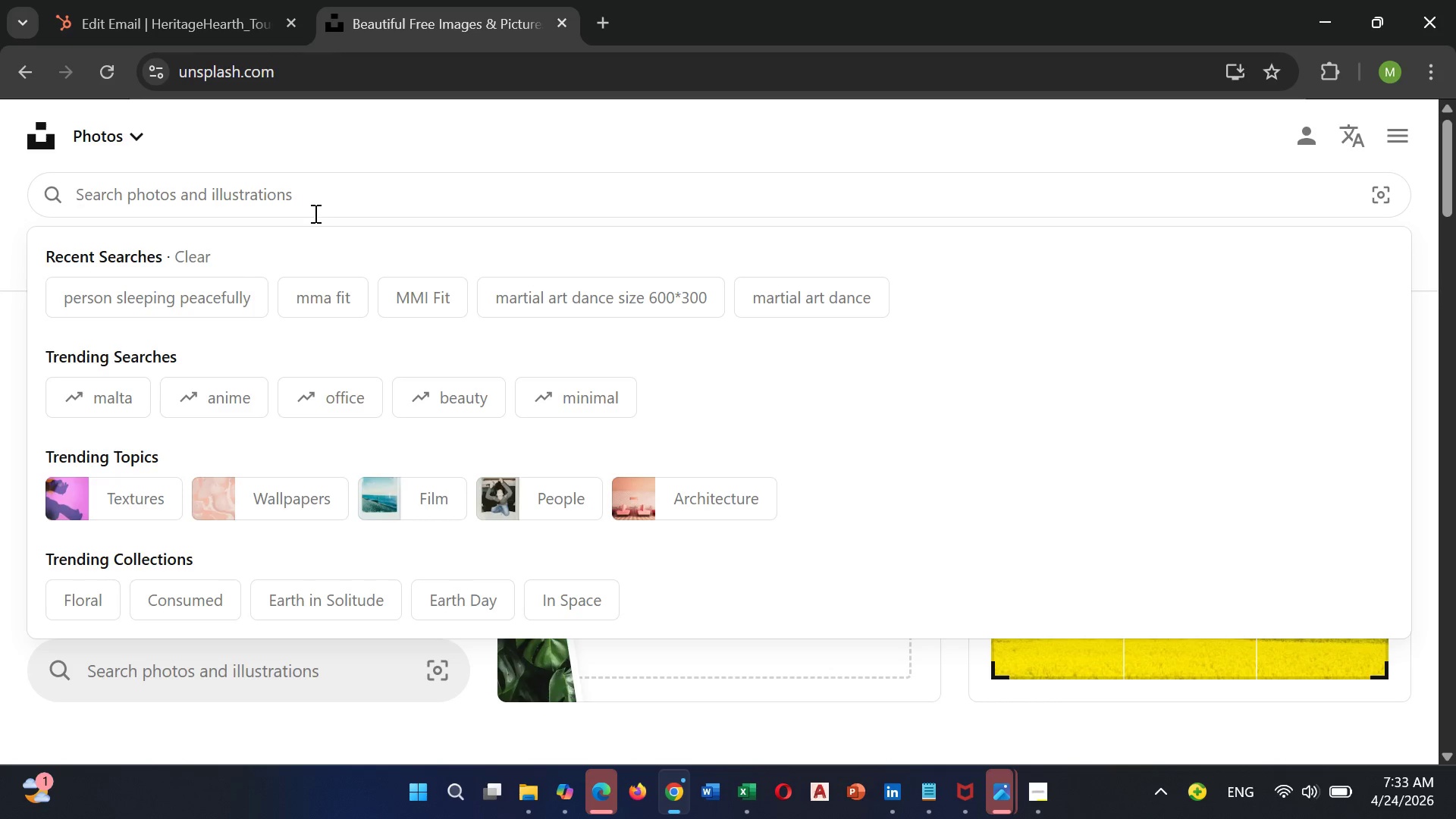 
double_click([314, 213])
 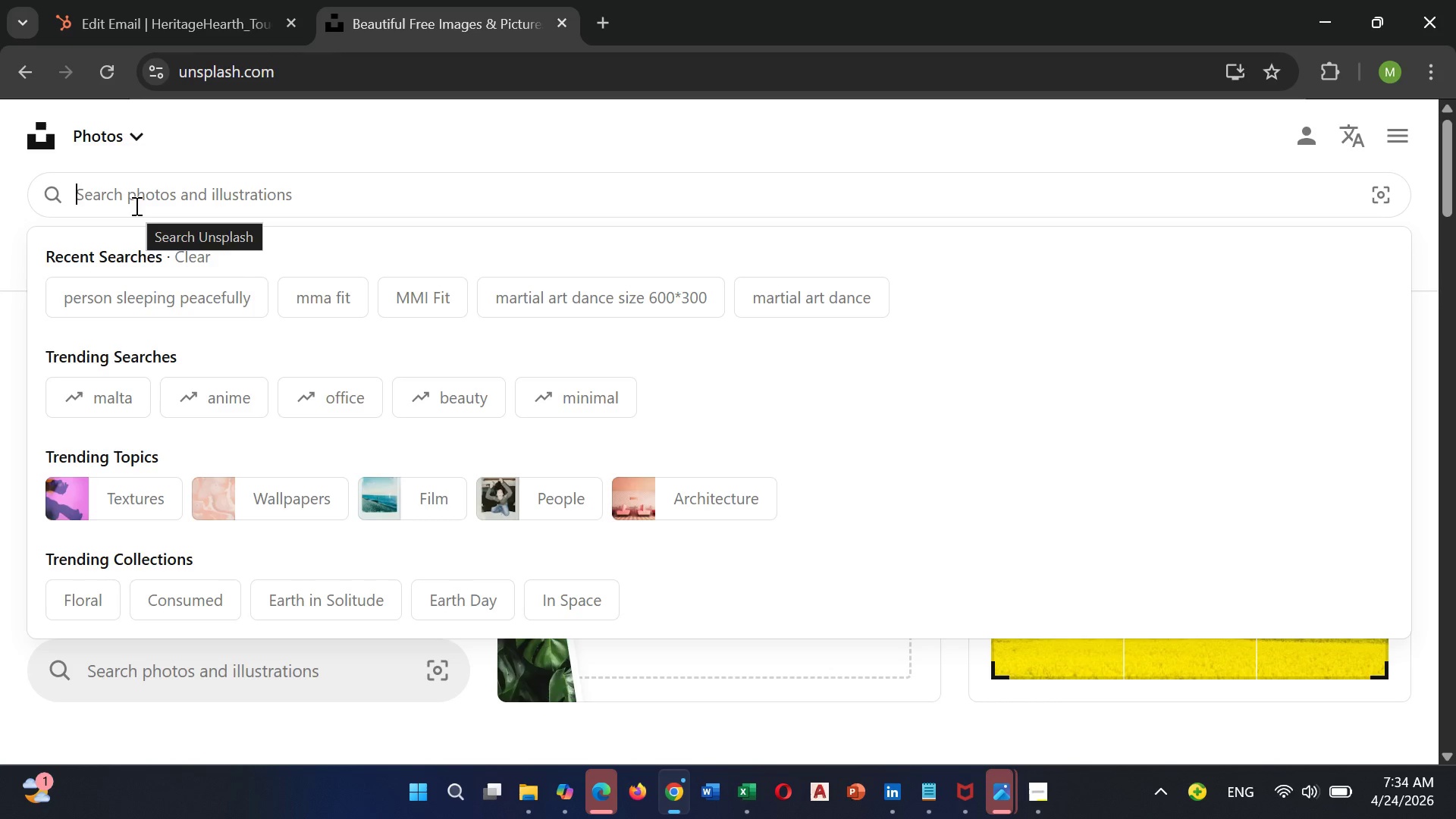 
wait(10.0)
 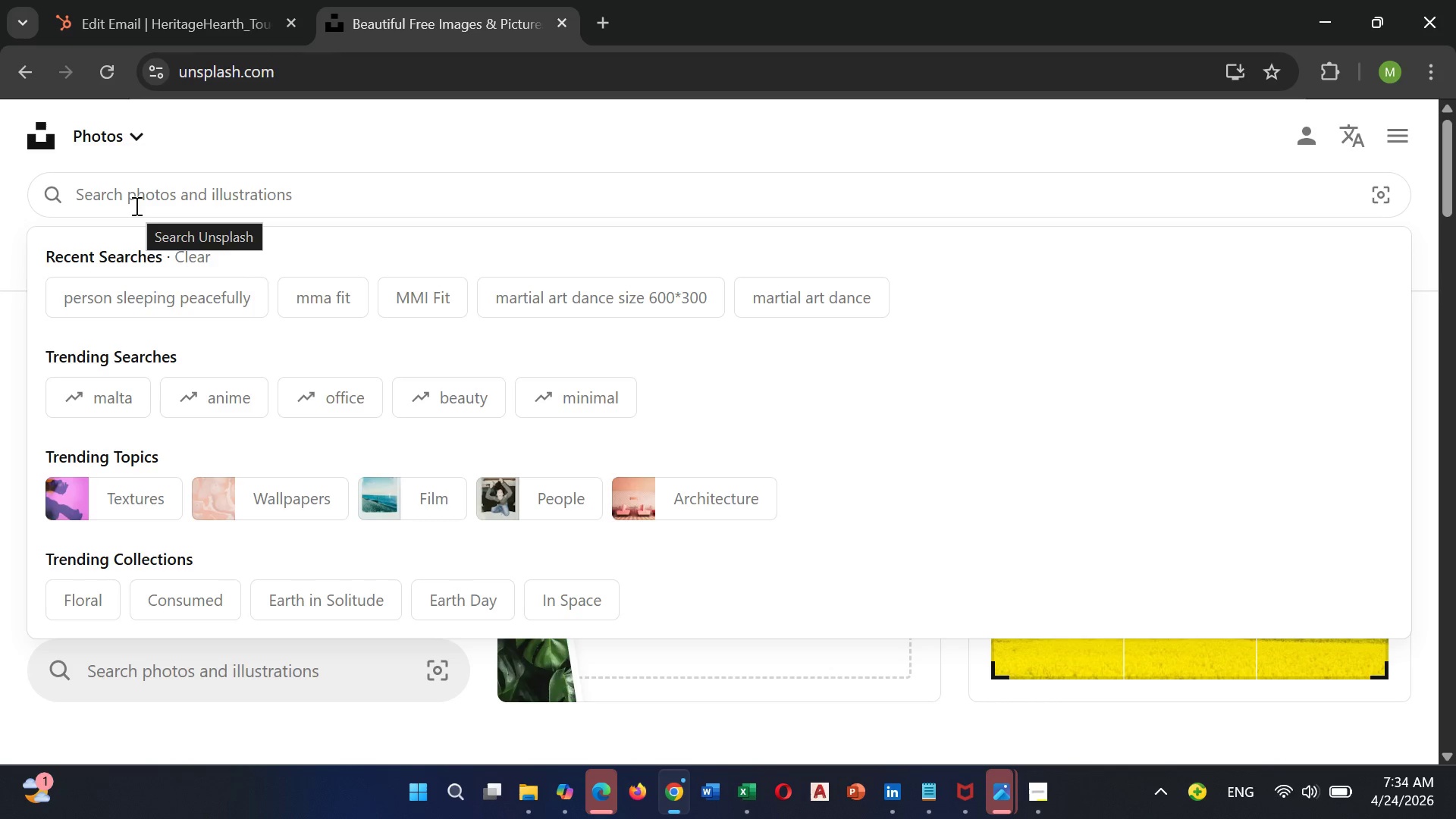 
type(Sea)
 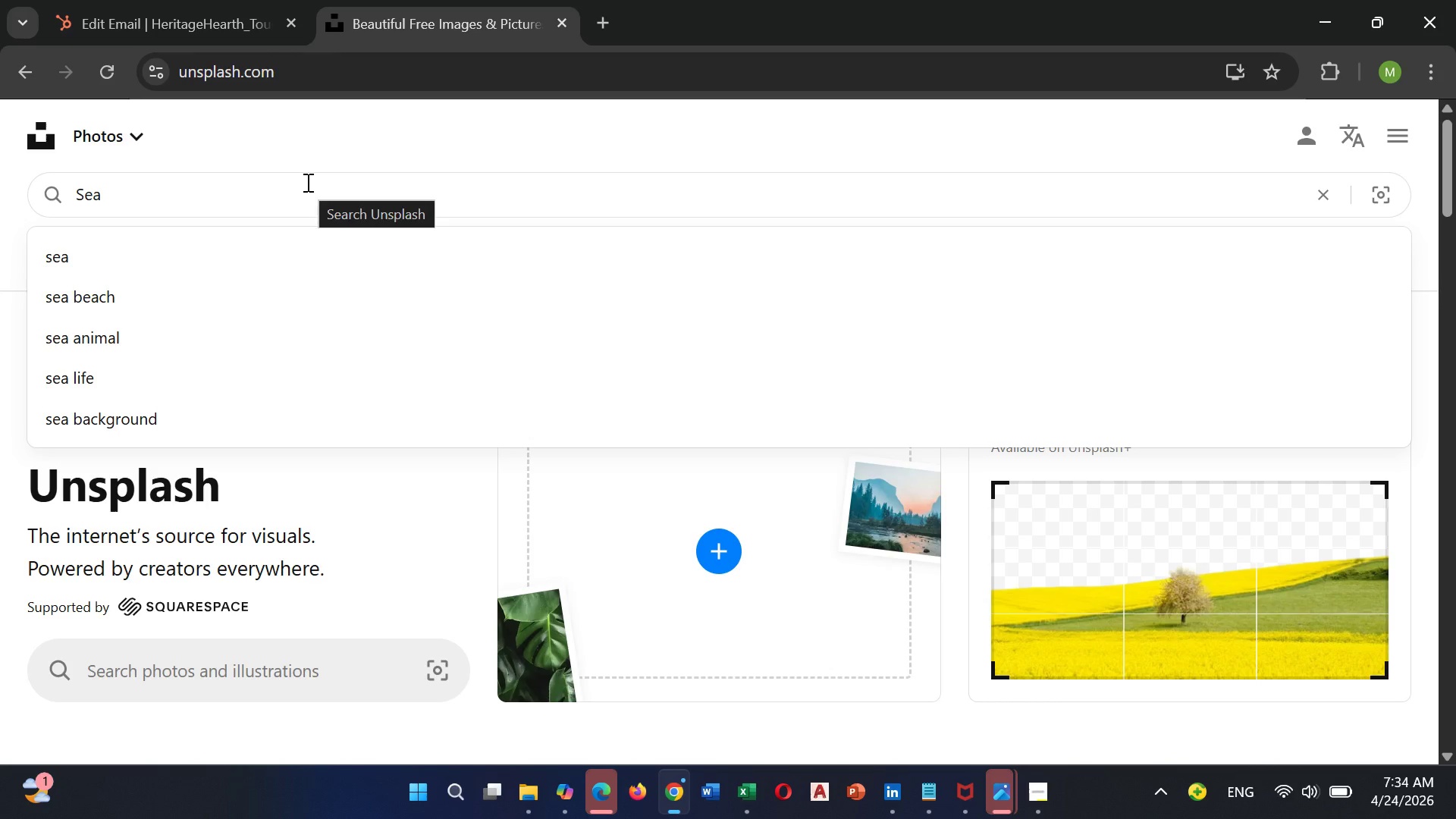 
wait(29.97)
 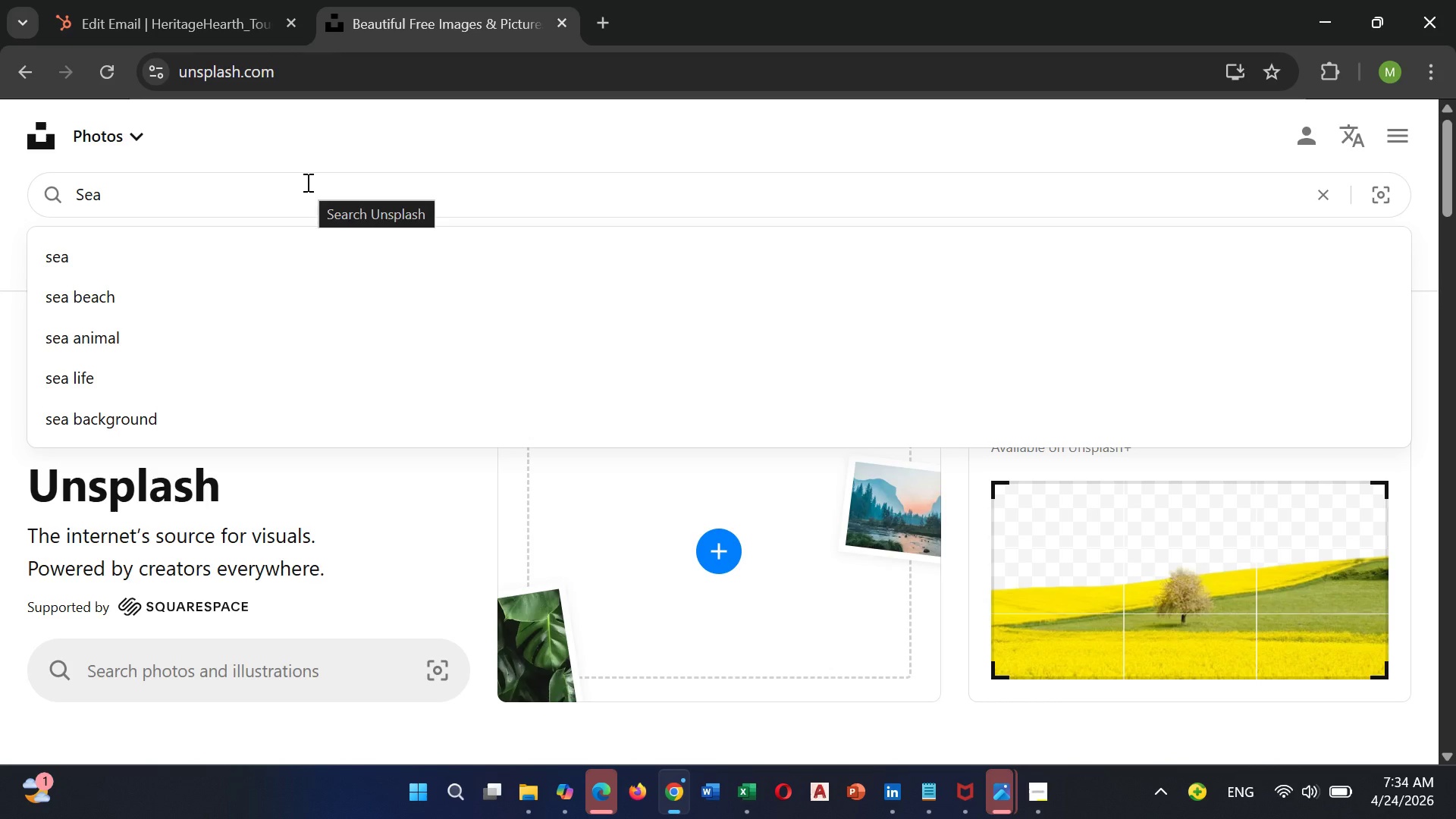 
type(onal ingrediant)
 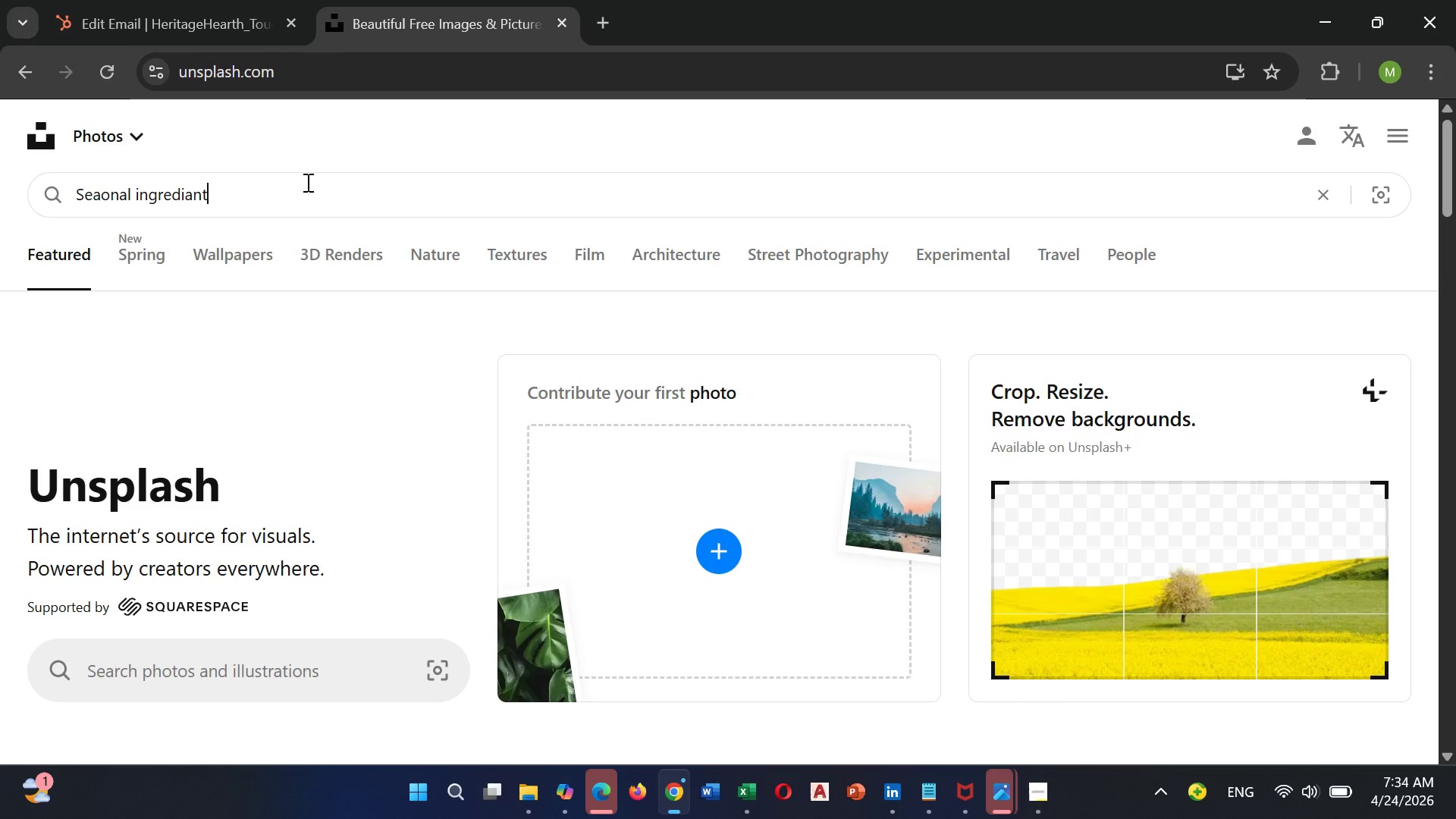 
type(.sharper)
 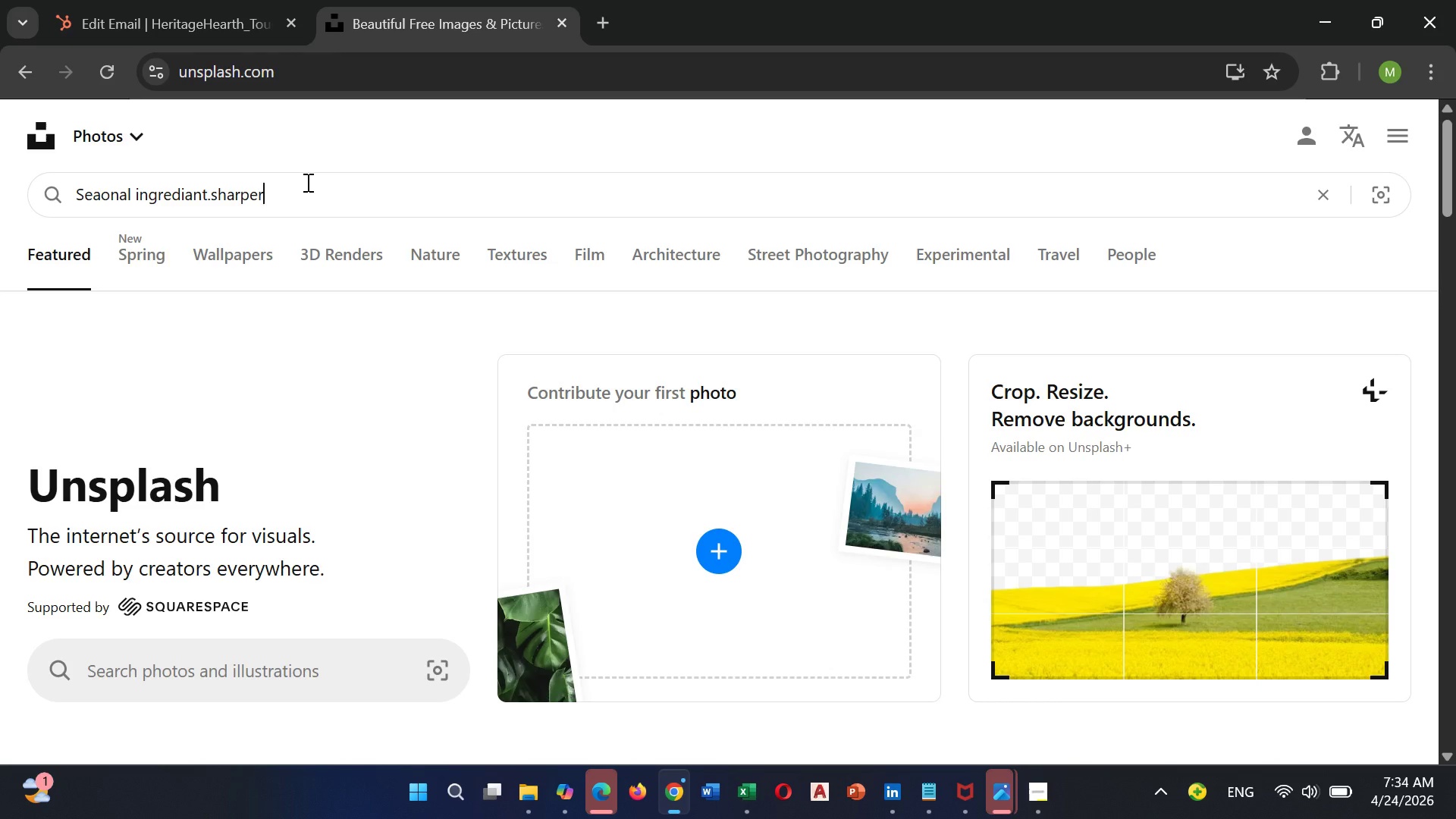 
key(Enter)
 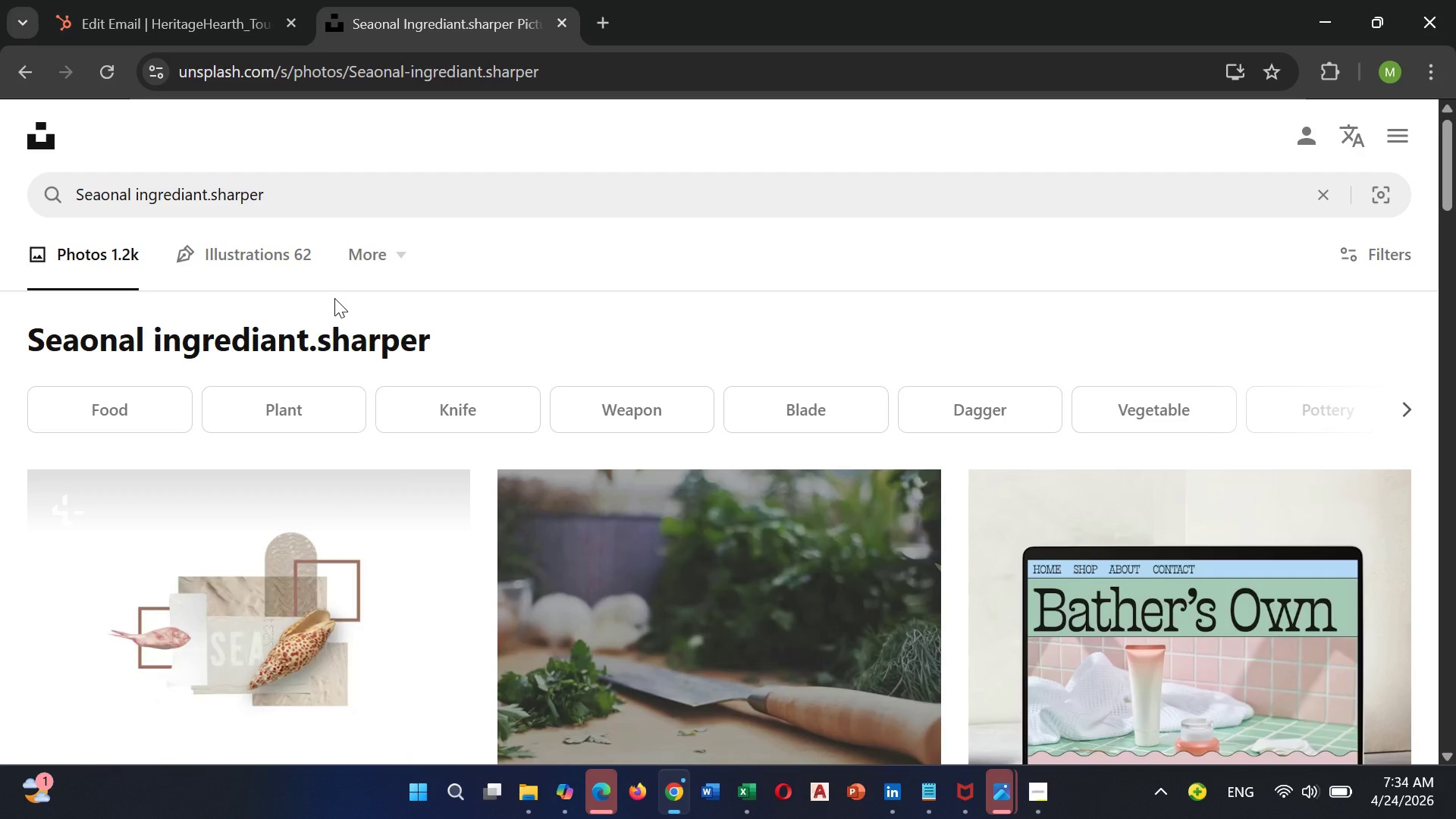 